 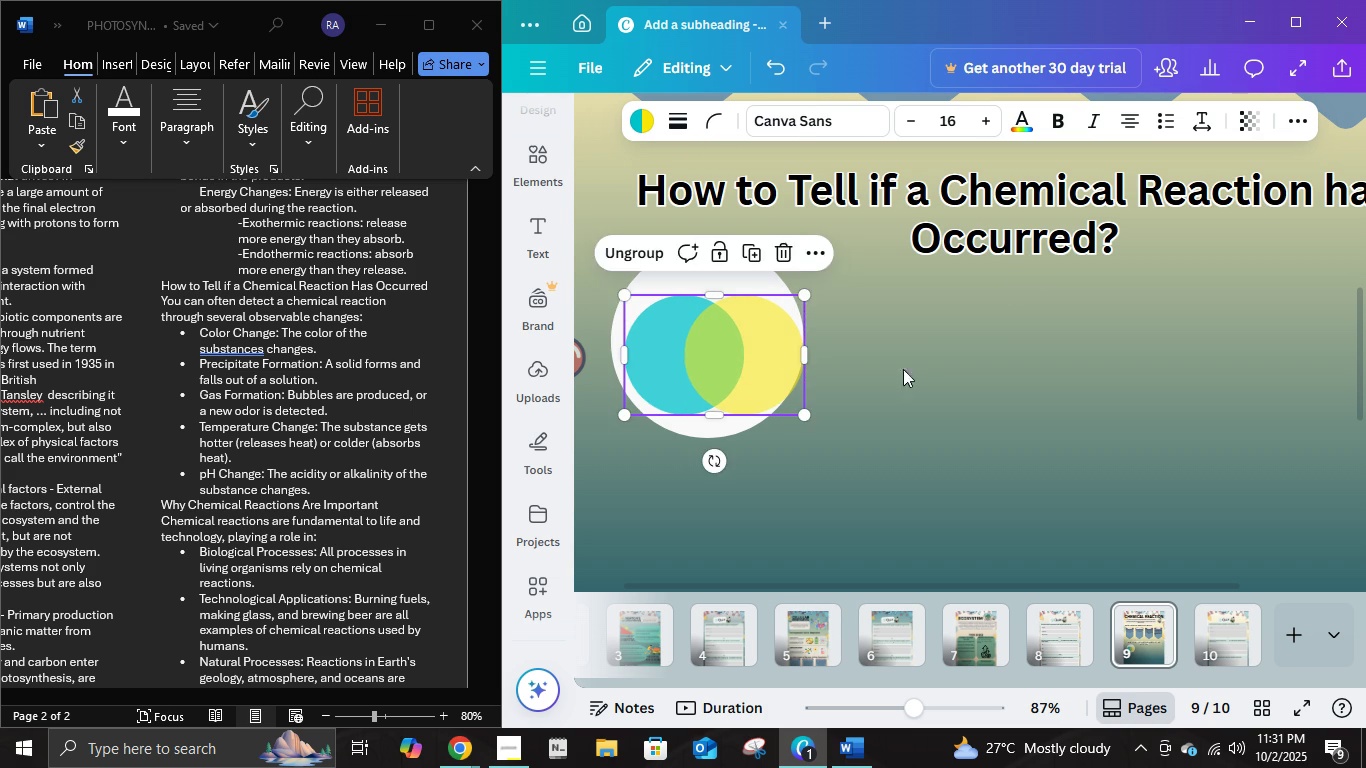 
key(ArrowLeft)
 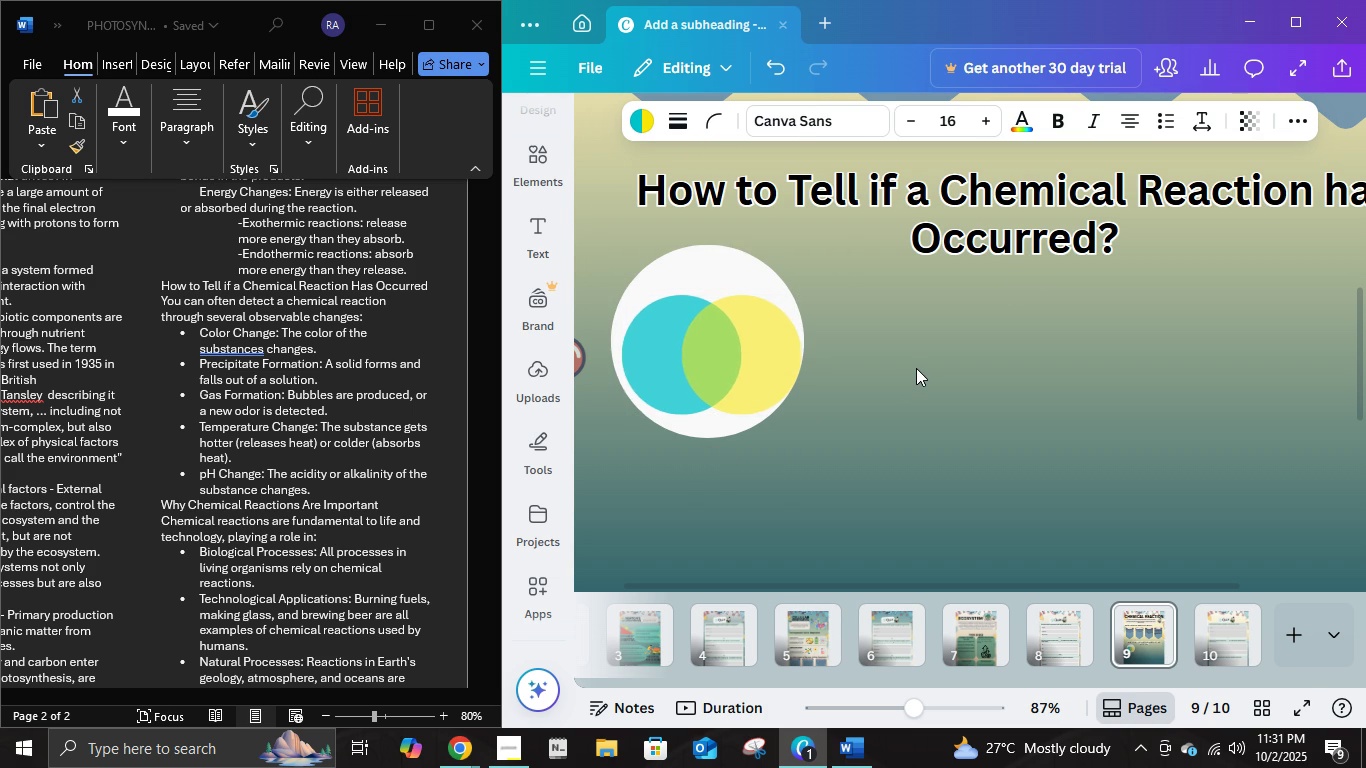 
key(ArrowLeft)
 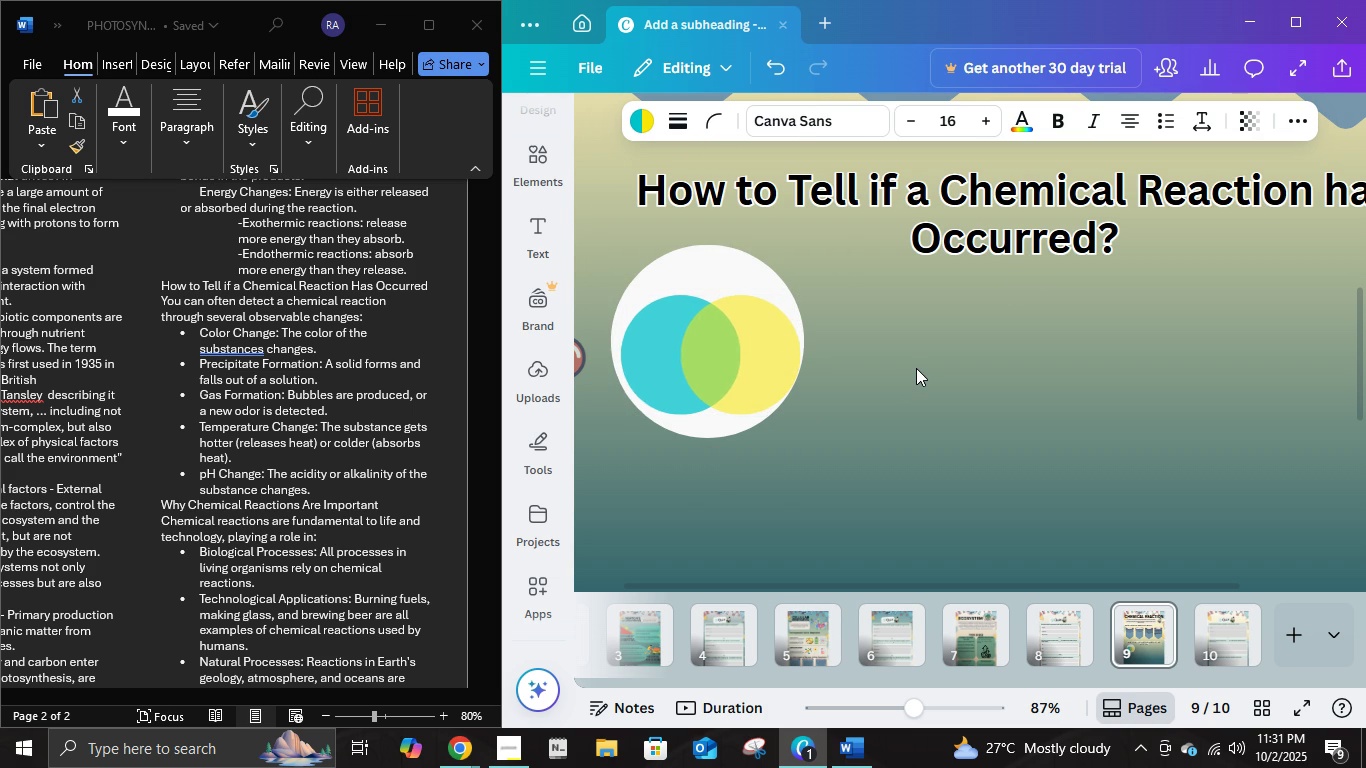 
key(ArrowLeft)
 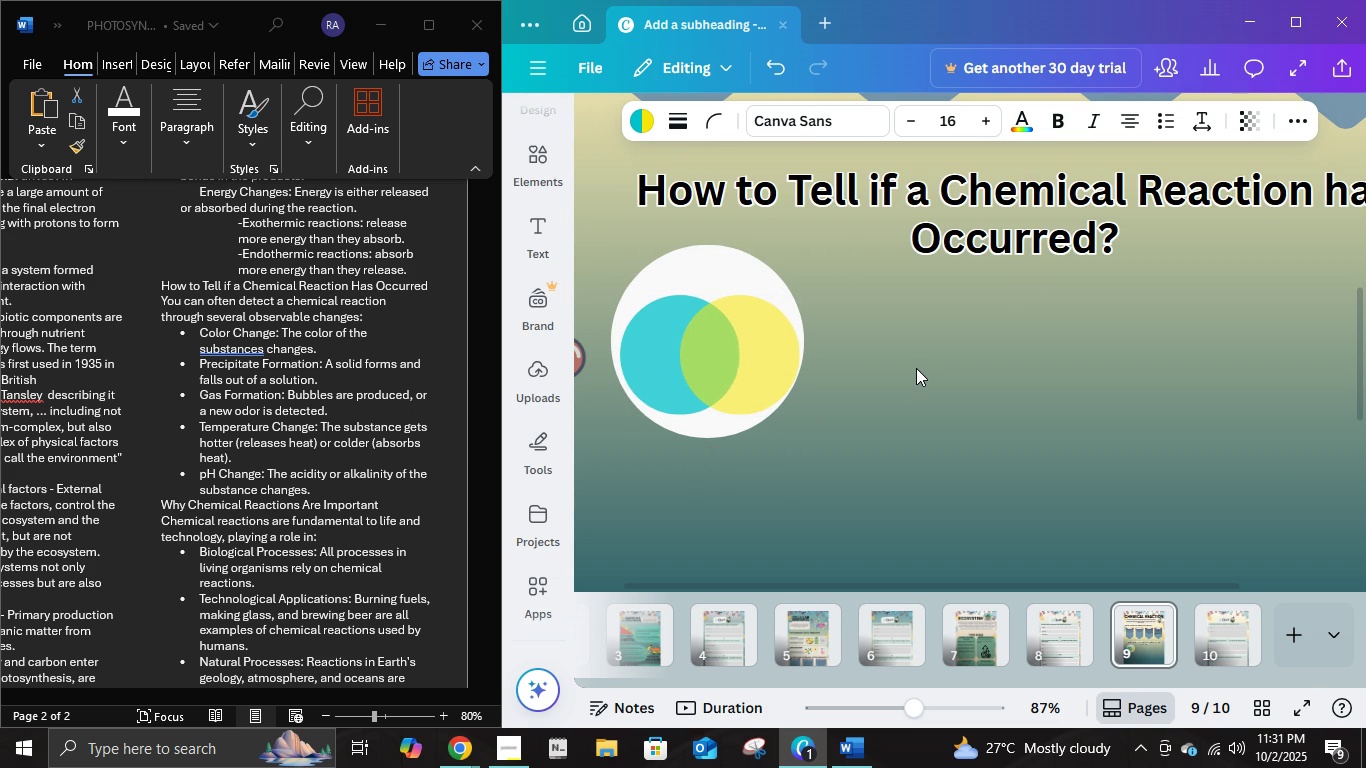 
key(ArrowLeft)
 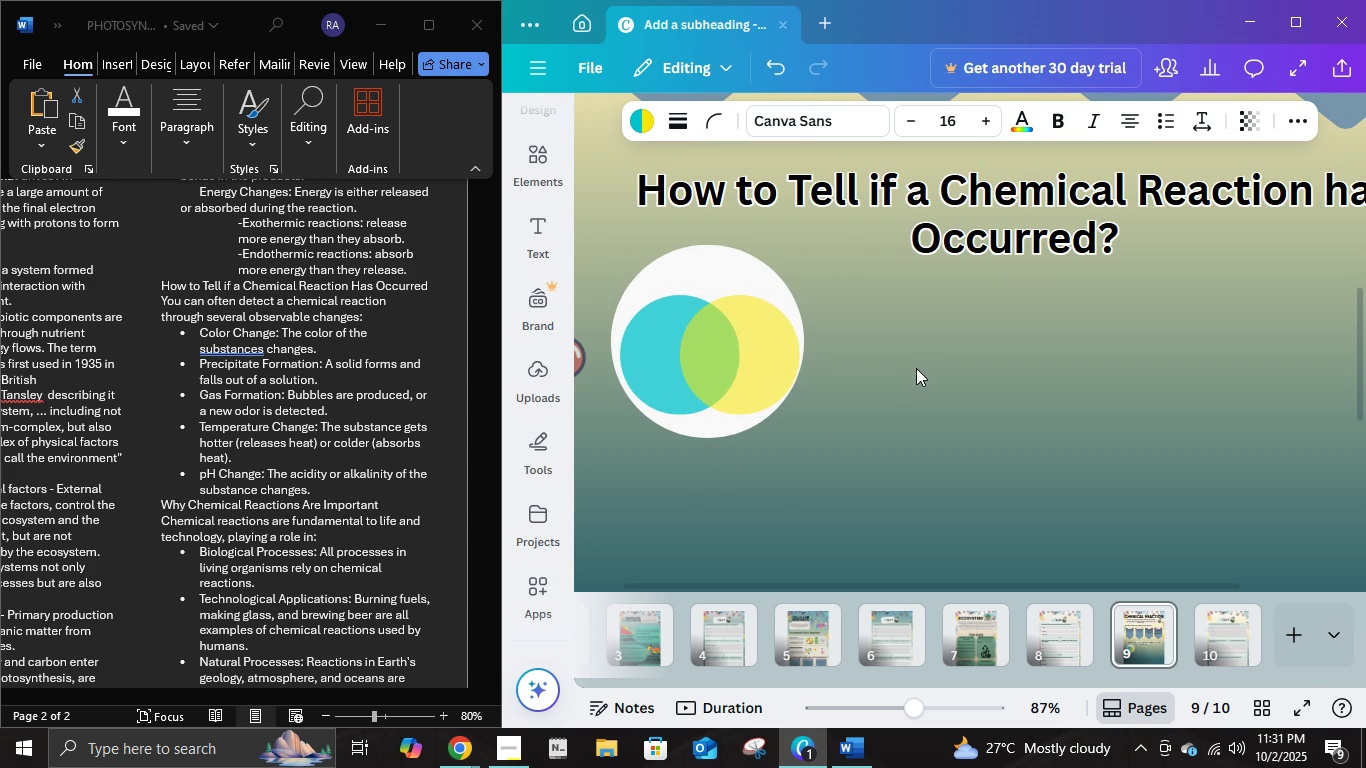 
key(ArrowLeft)
 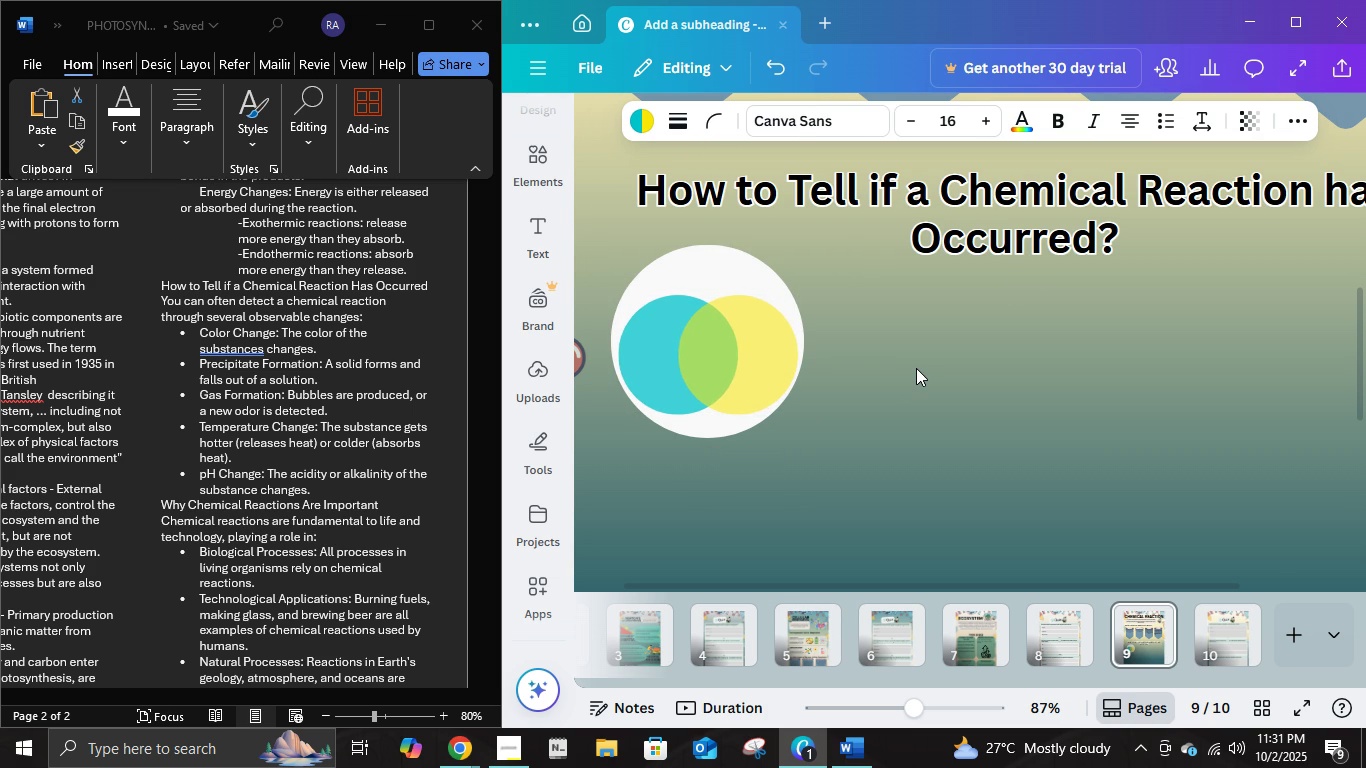 
key(ArrowLeft)
 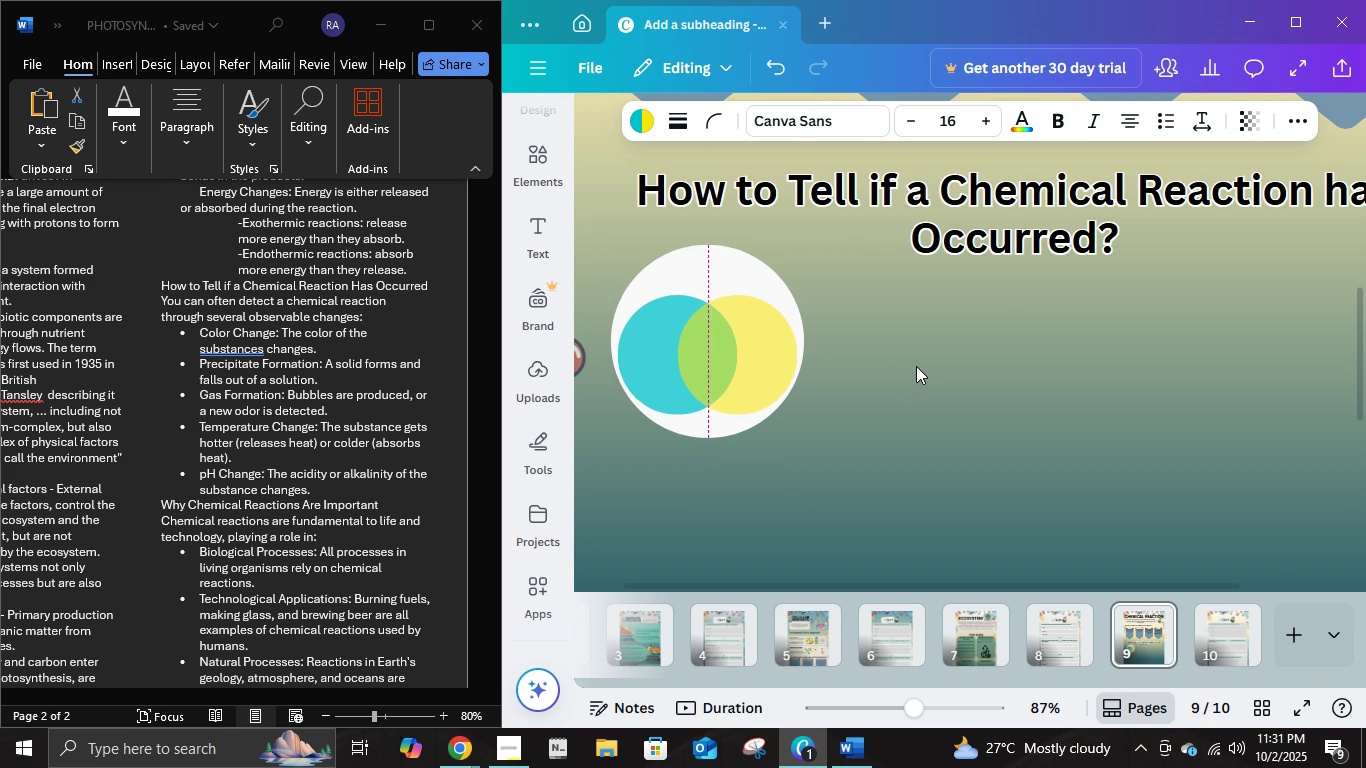 
key(ArrowLeft)